 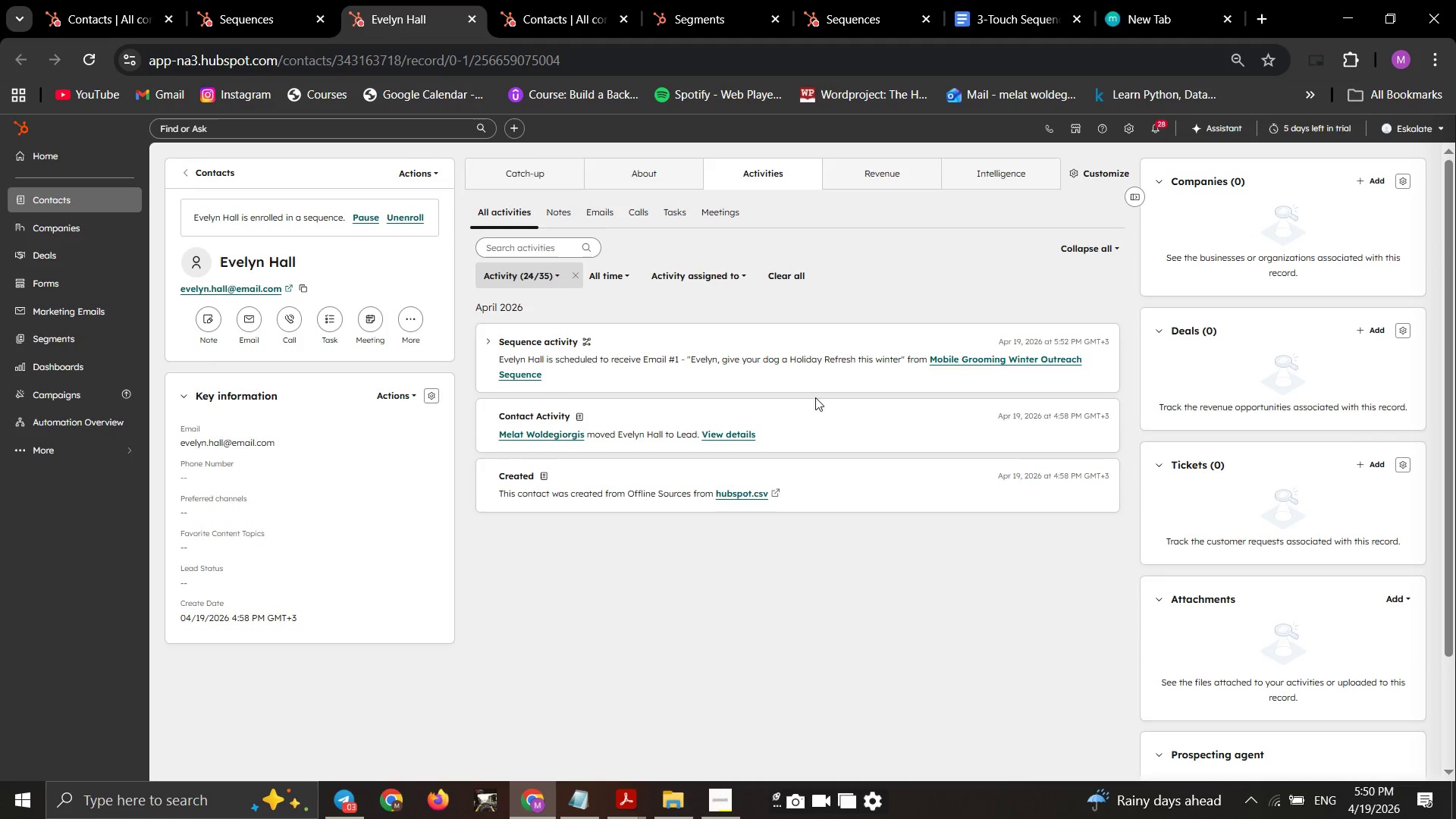 
left_click([287, 290])
 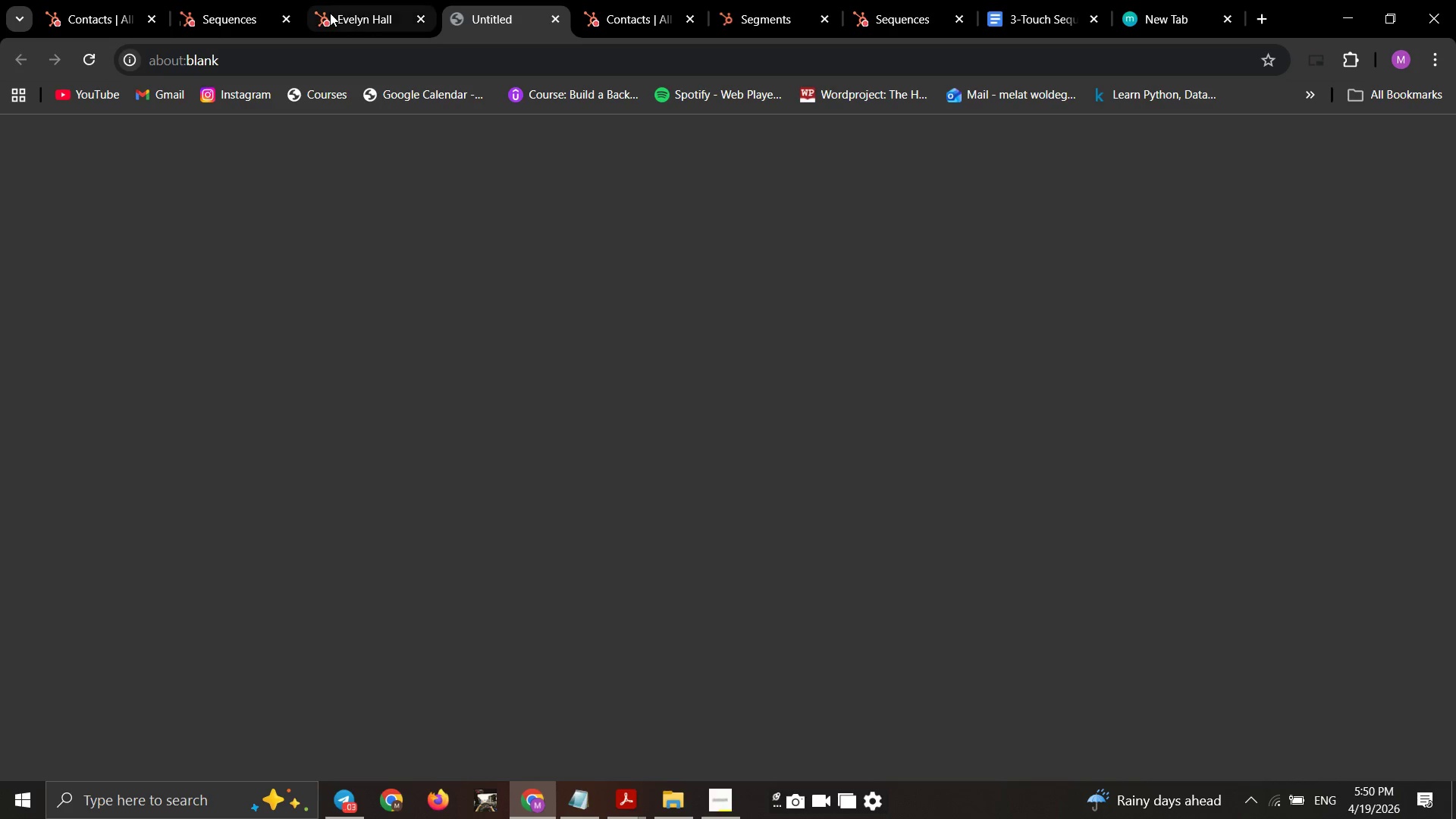 
left_click([330, 13])
 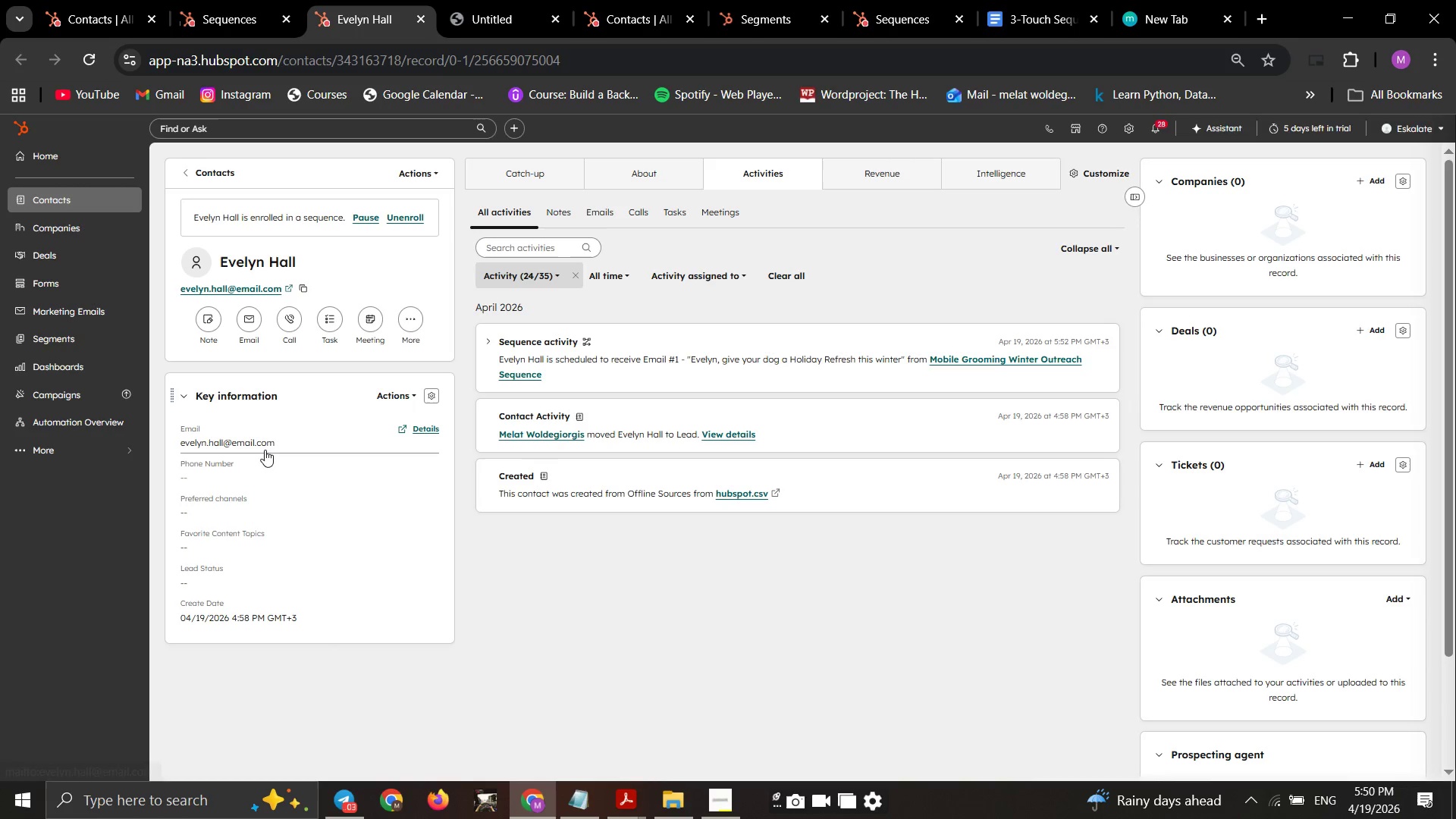 
left_click([335, 444])
 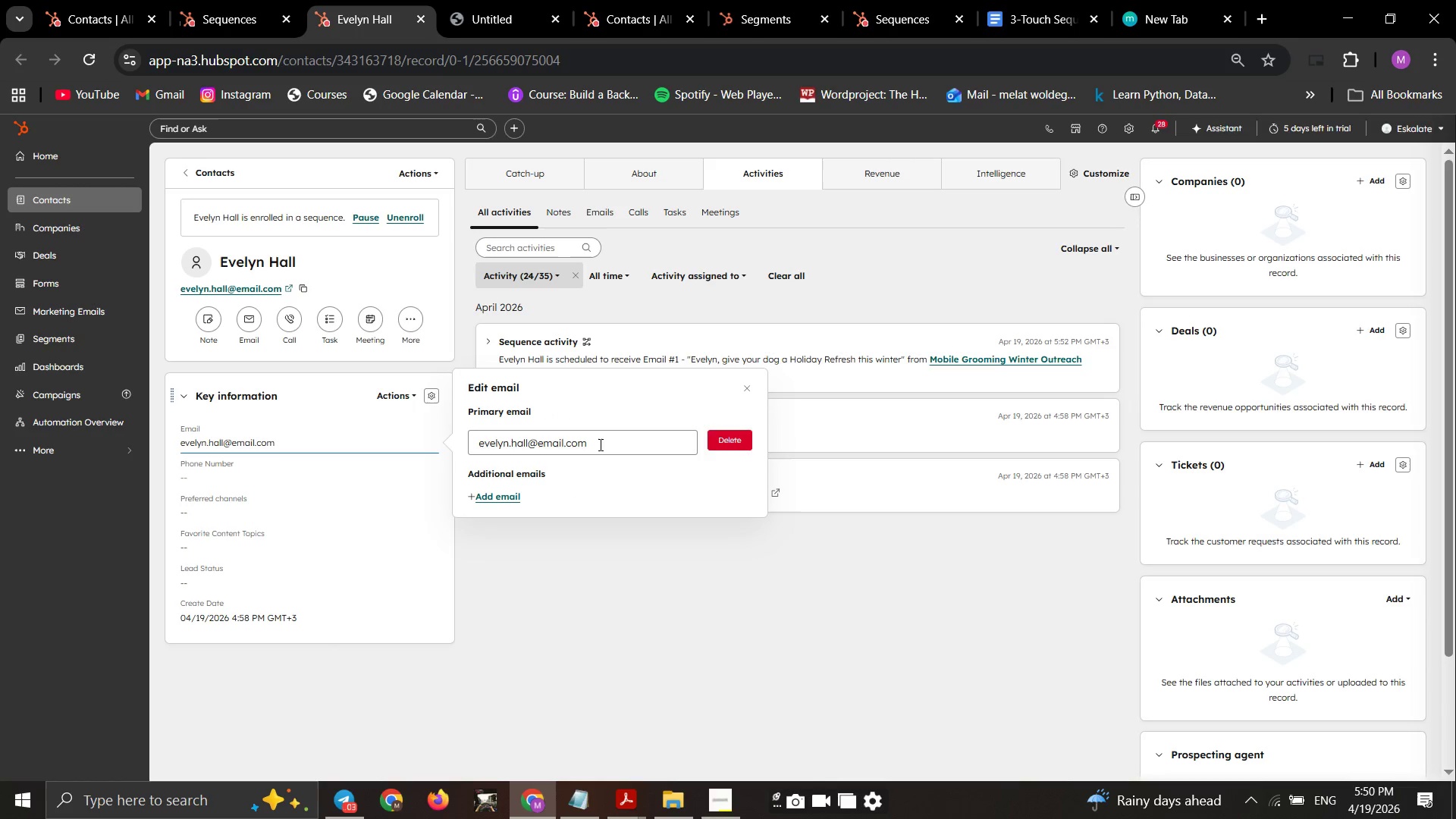 
left_click_drag(start_coordinate=[613, 444], to_coordinate=[421, 419])
 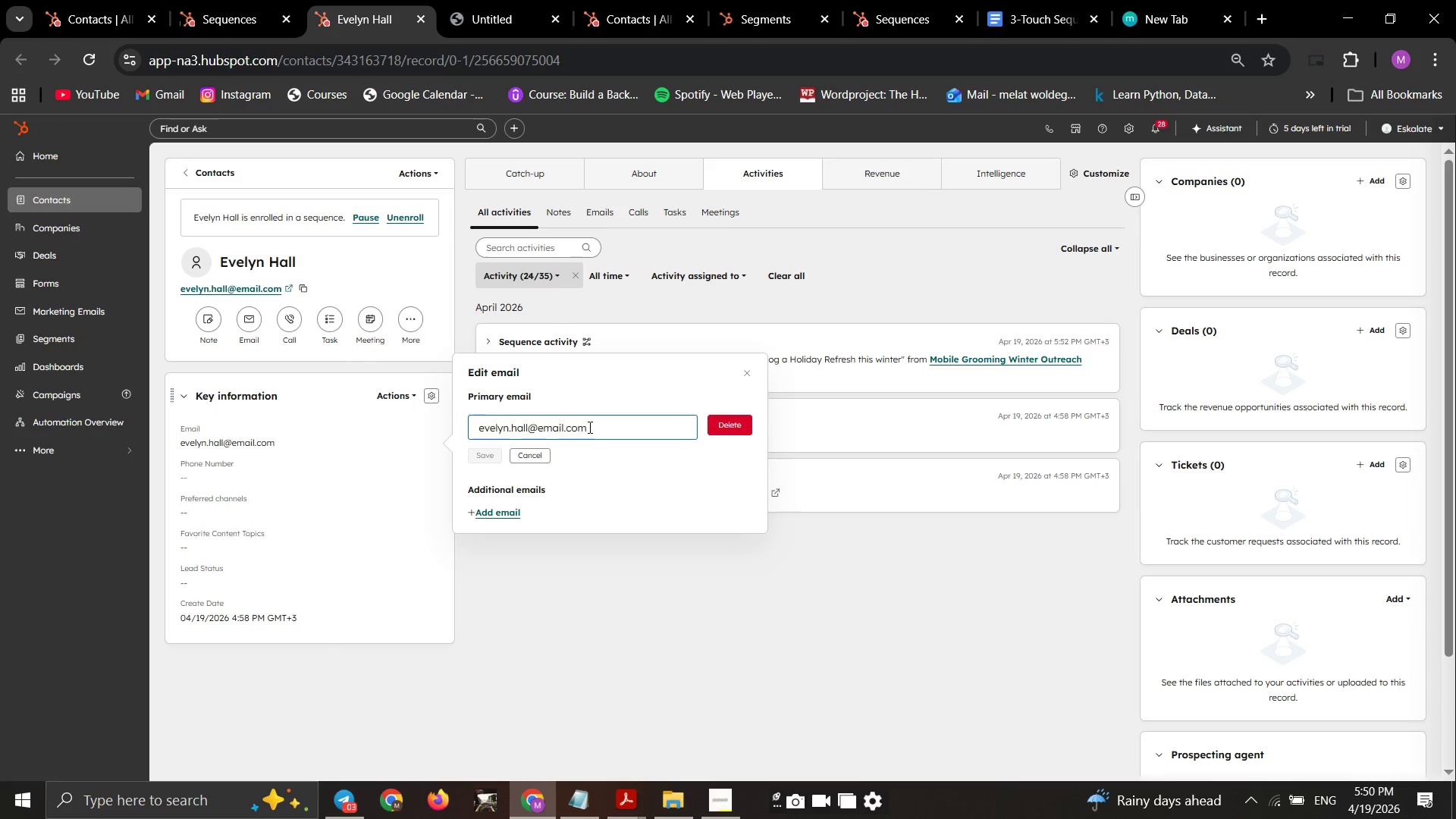 
left_click_drag(start_coordinate=[588, 427], to_coordinate=[463, 420])
 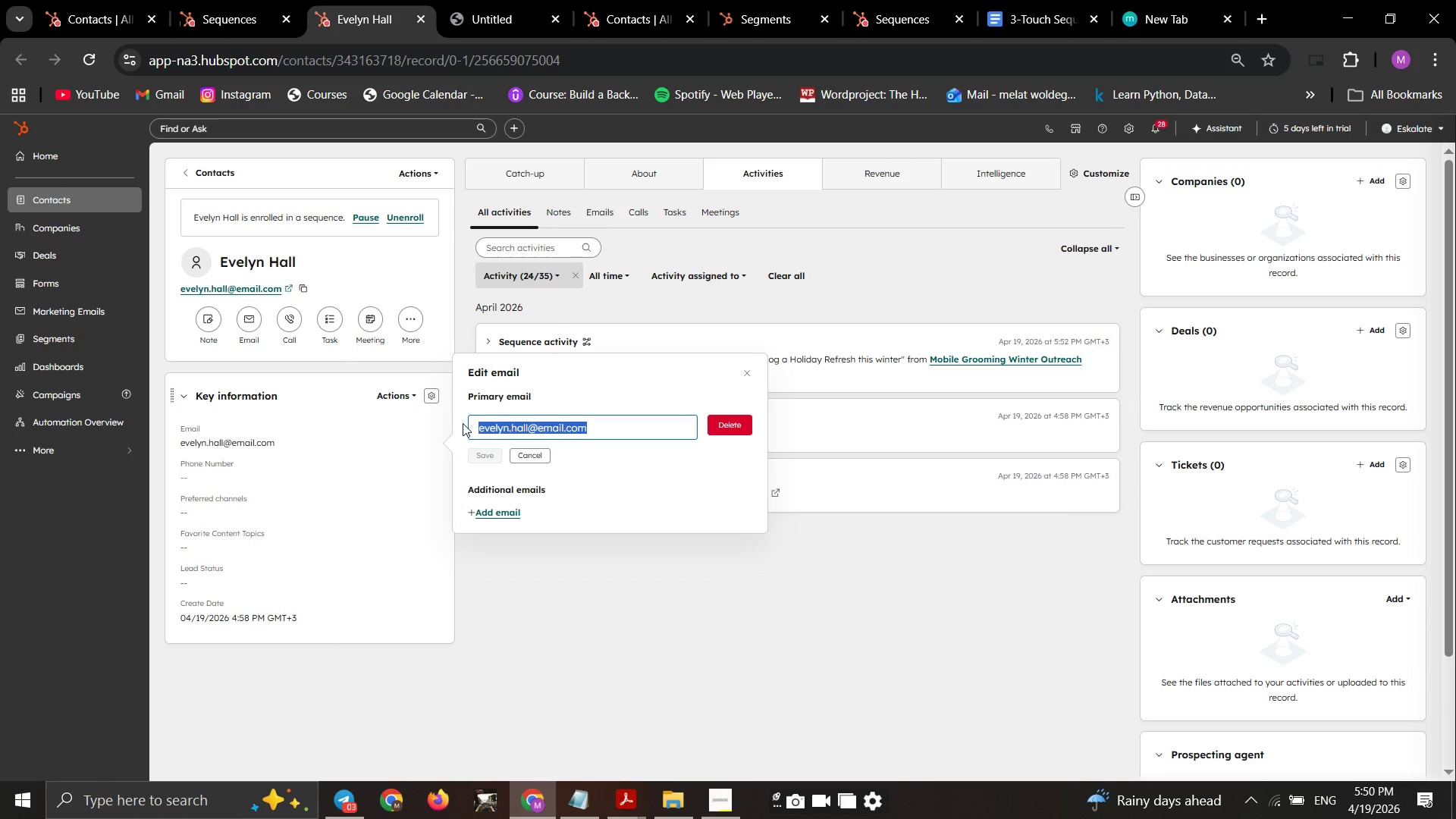 
type(melat)
 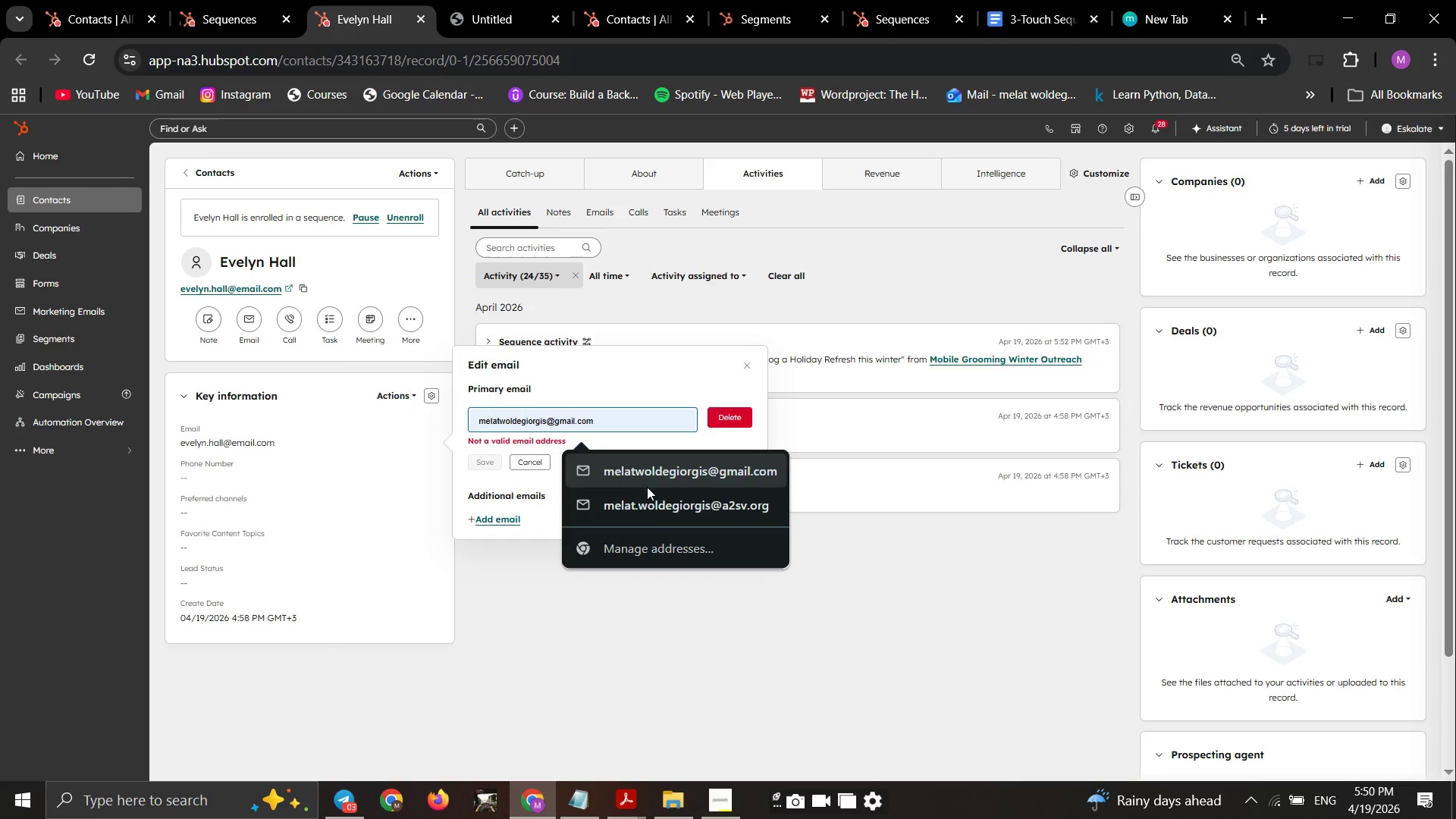 
left_click([648, 501])
 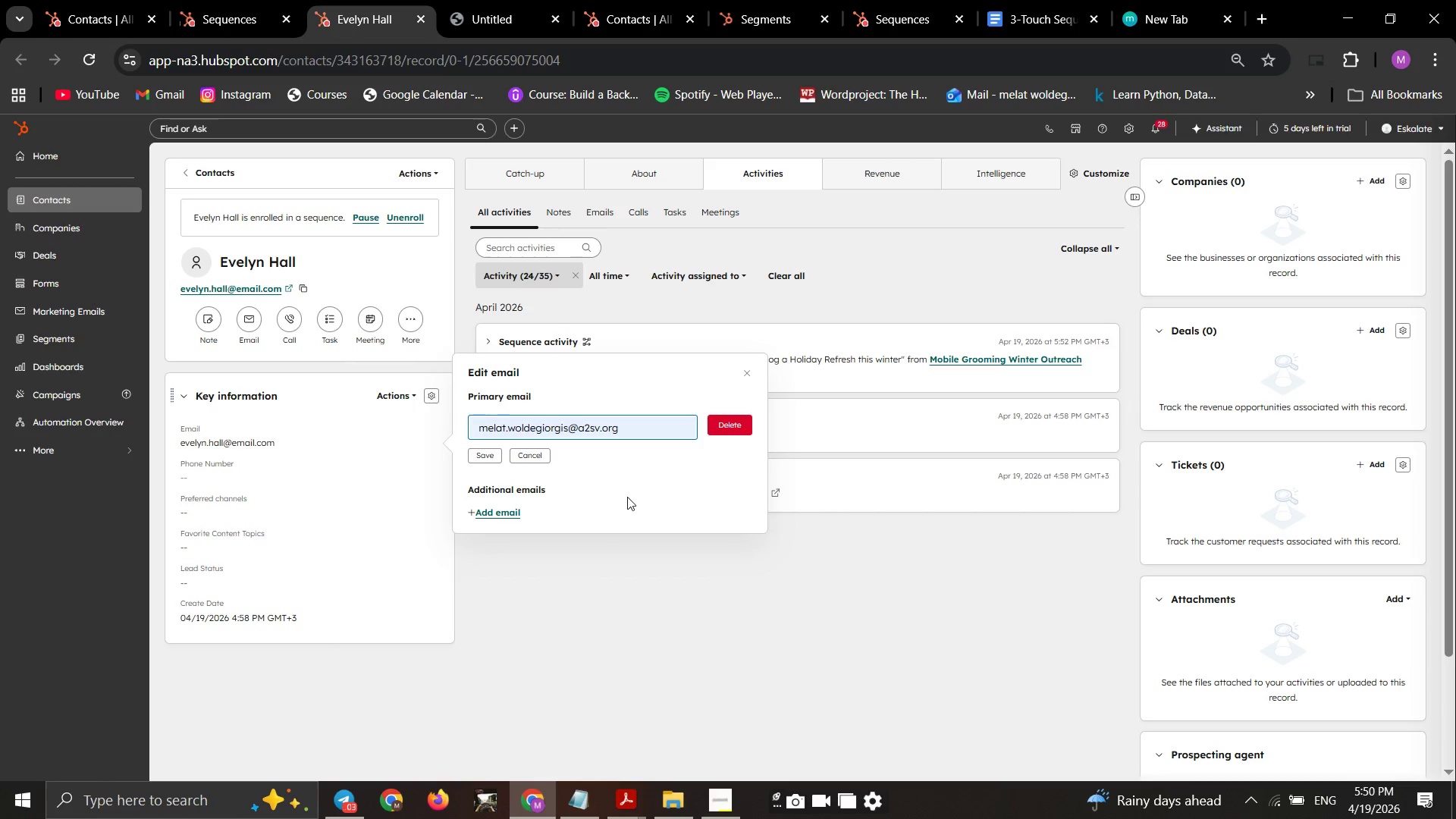 
left_click([572, 587])
 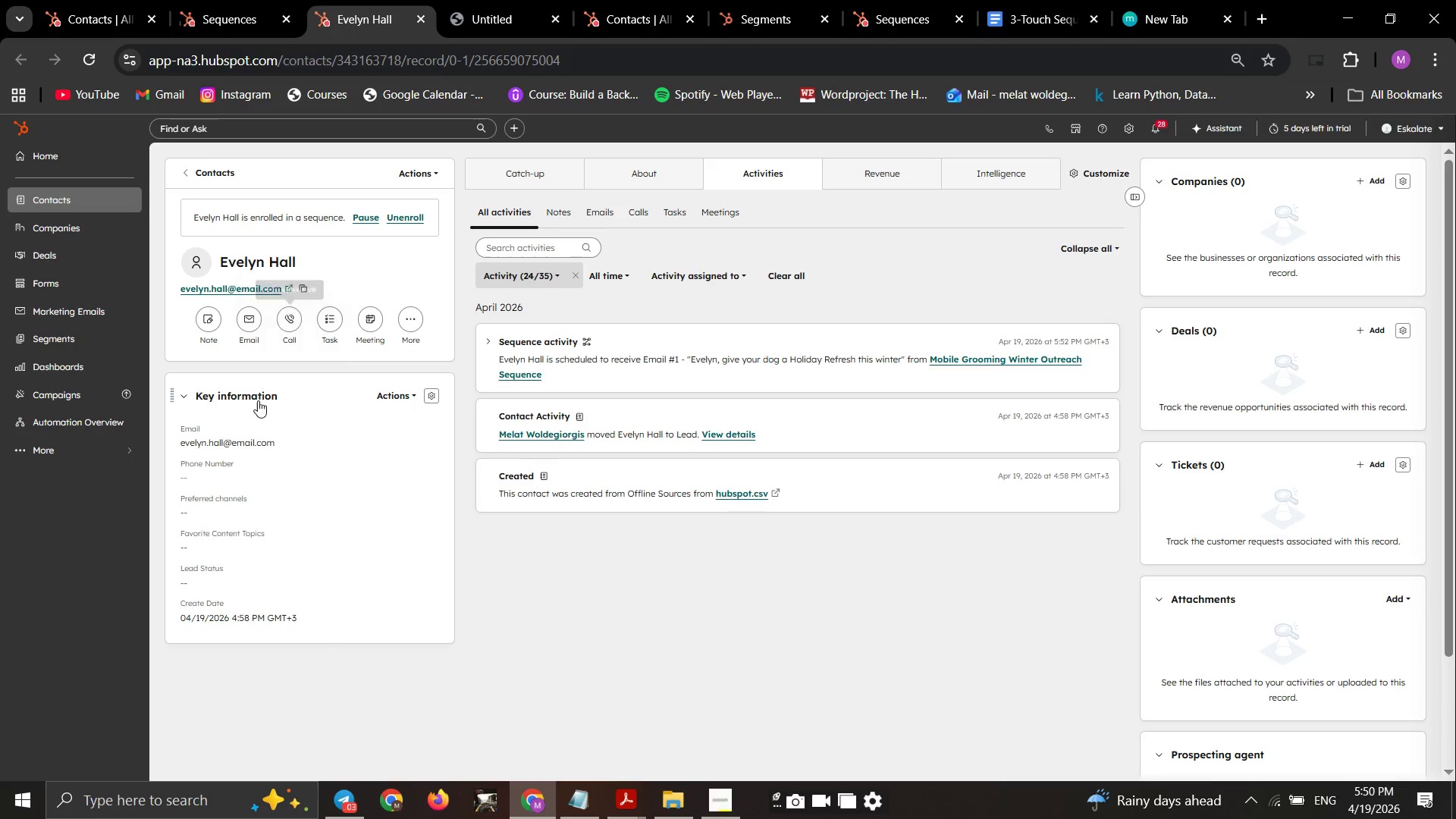 
left_click([258, 429])
 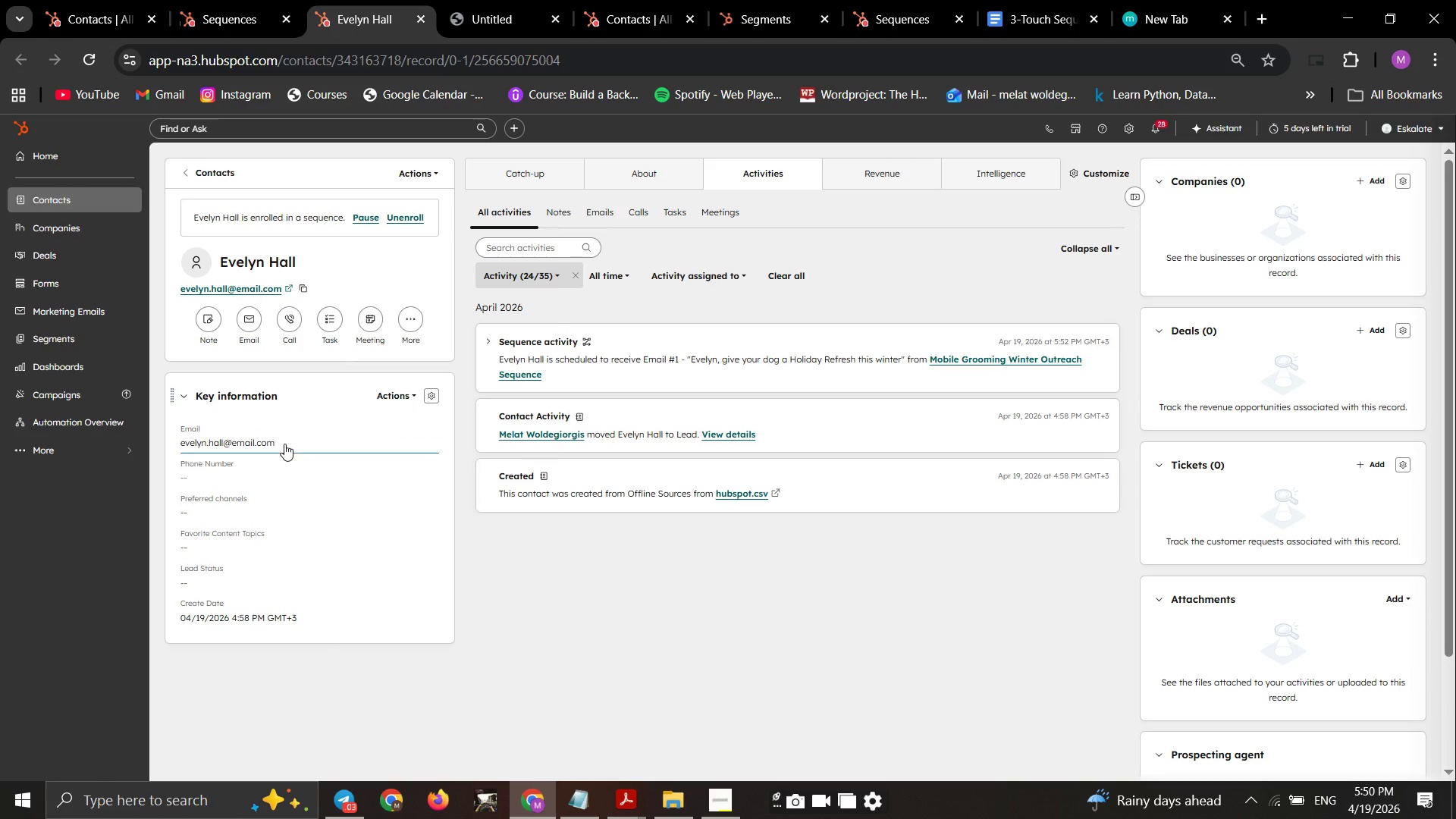 
left_click([284, 444])
 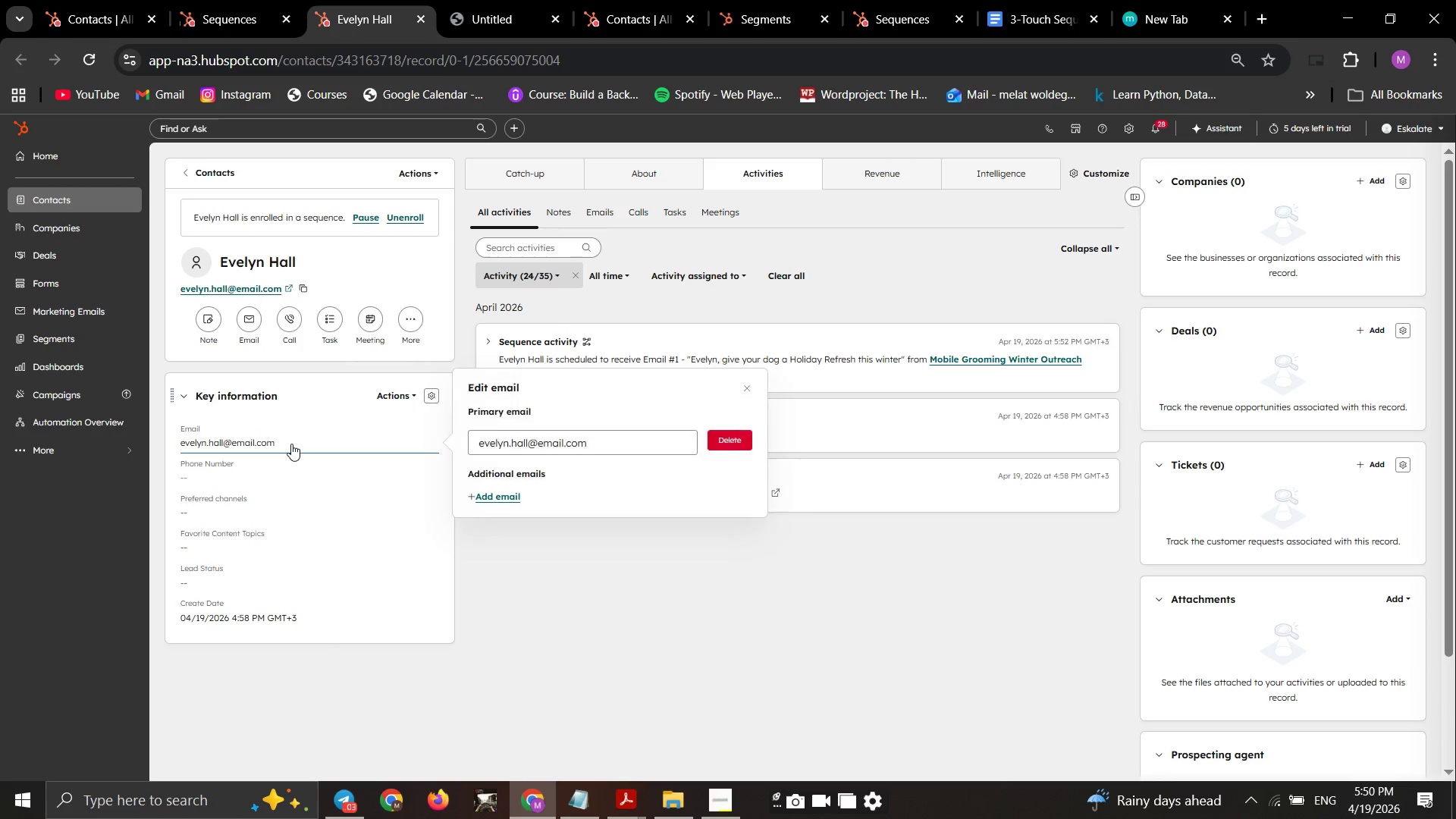 
left_click([291, 444])
 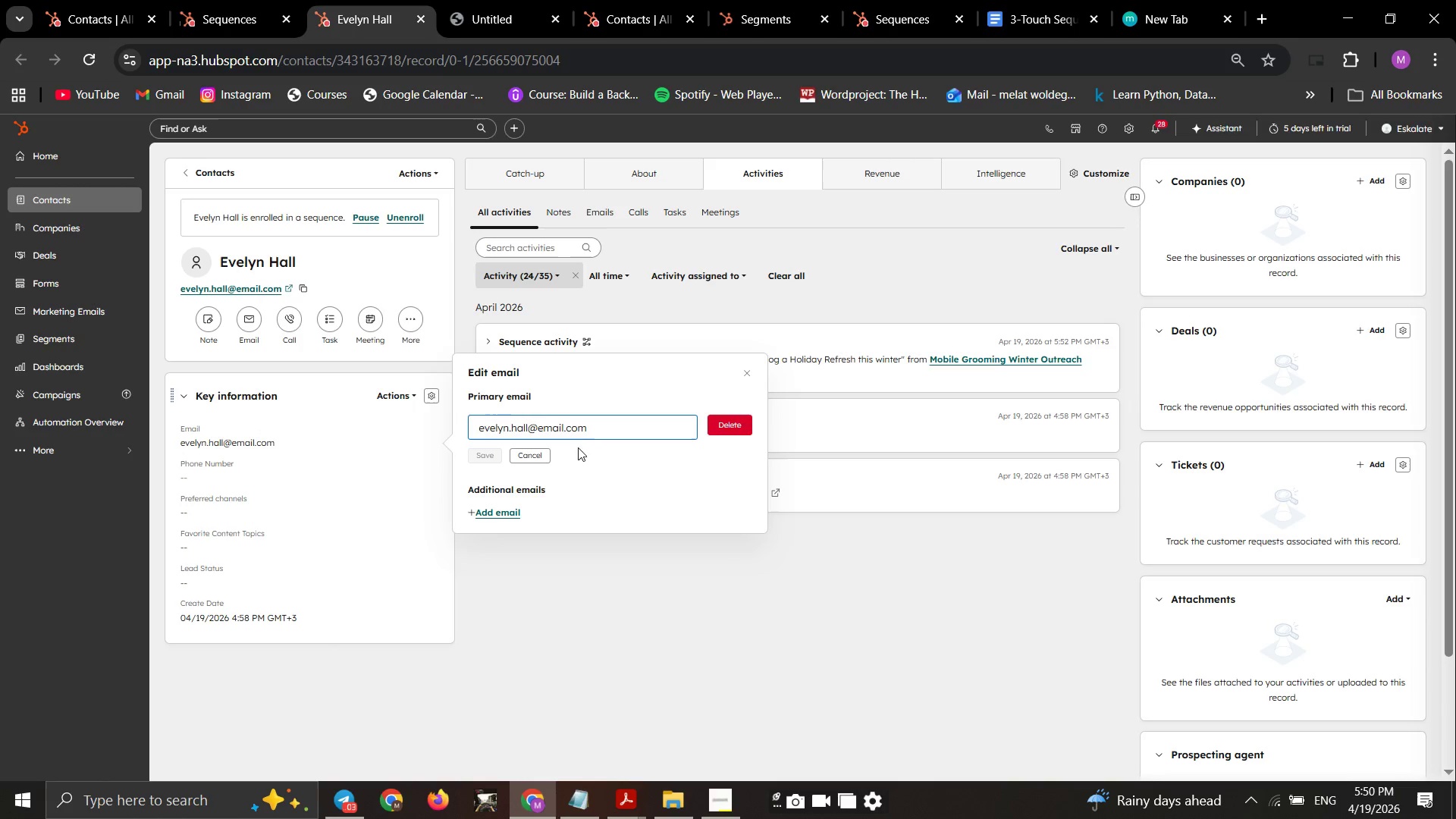 
left_click([601, 437])
 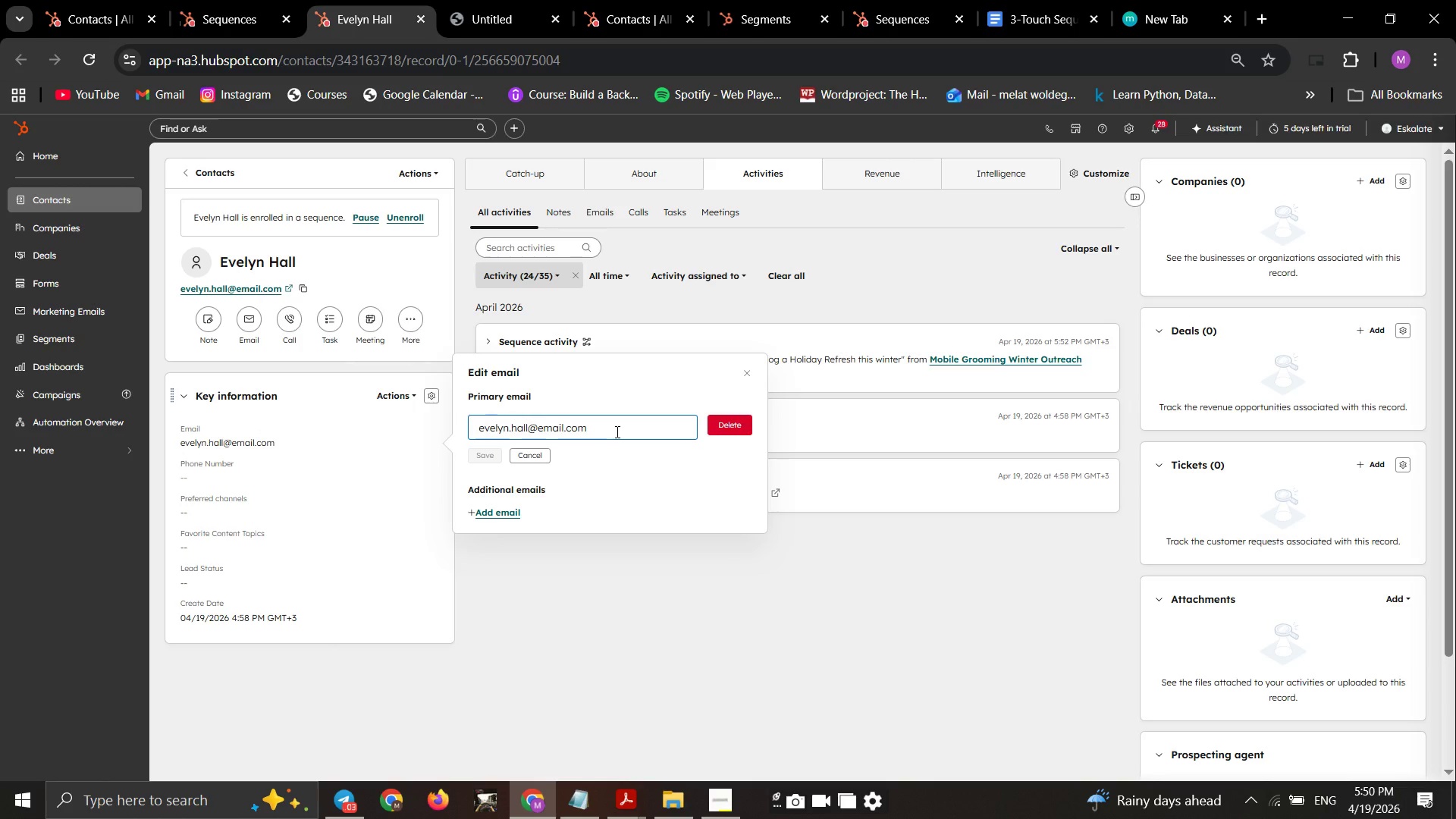 
left_click_drag(start_coordinate=[616, 431], to_coordinate=[464, 426])
 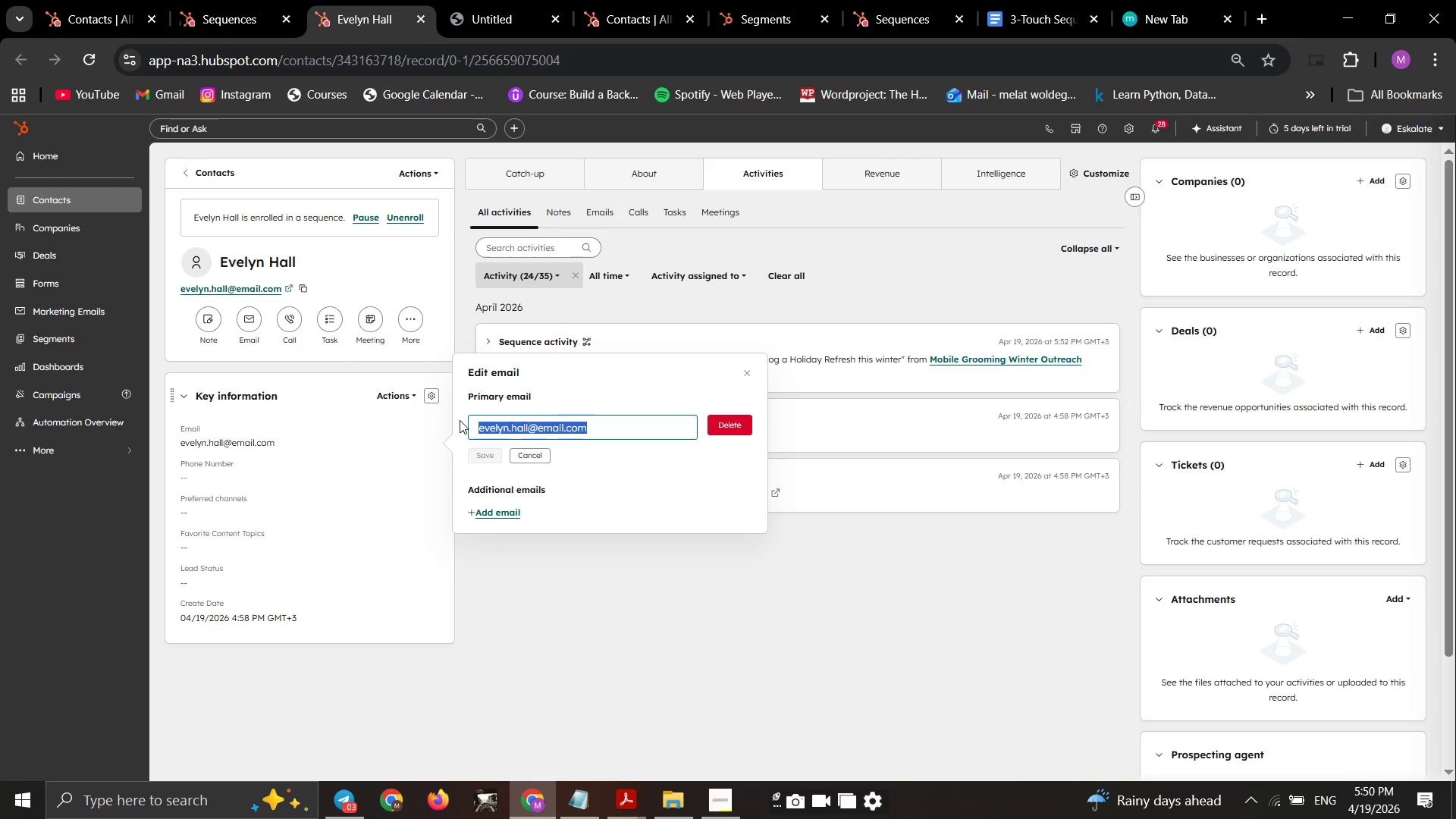 
key(Backspace)
 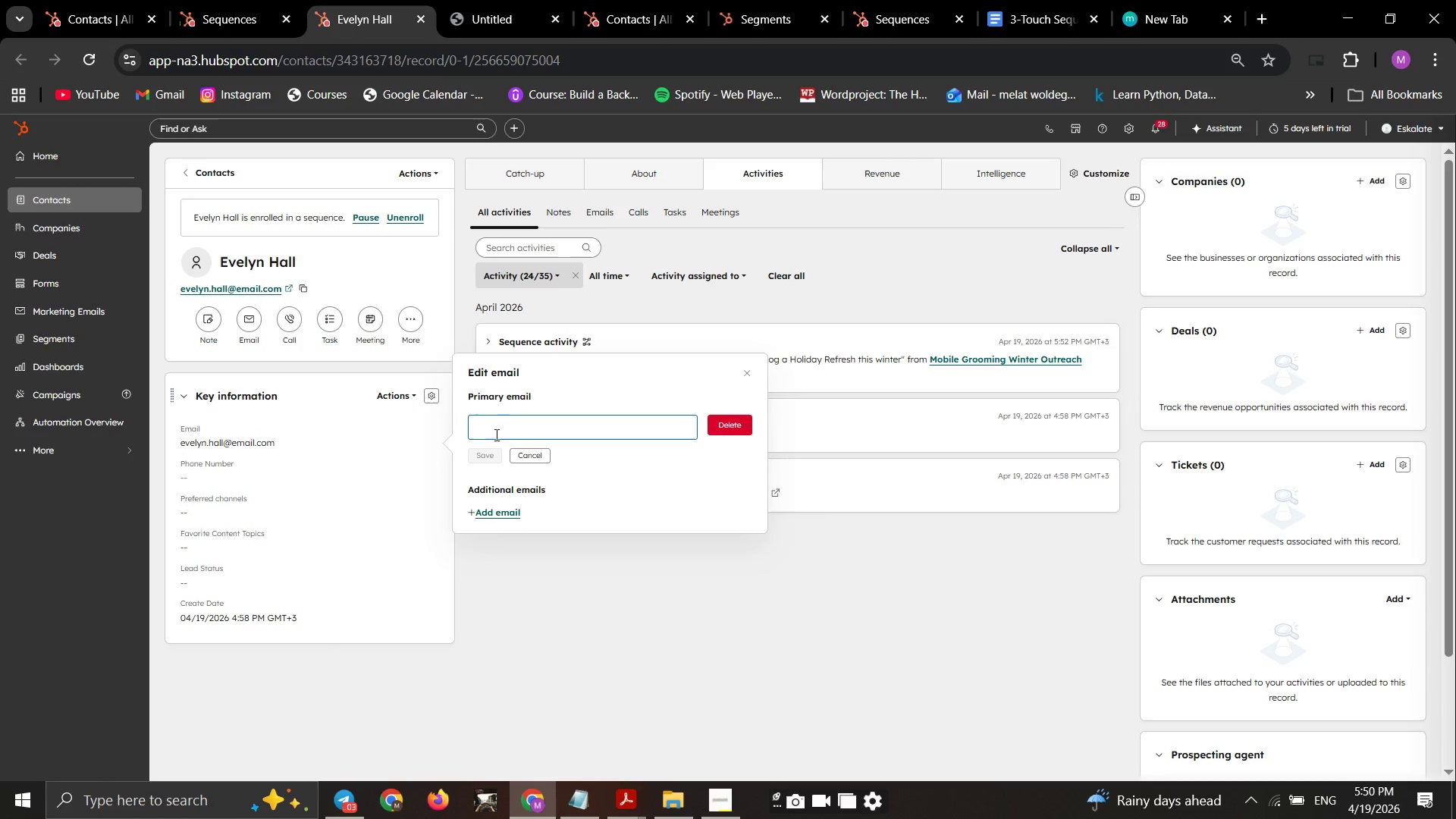 
left_click([497, 435])
 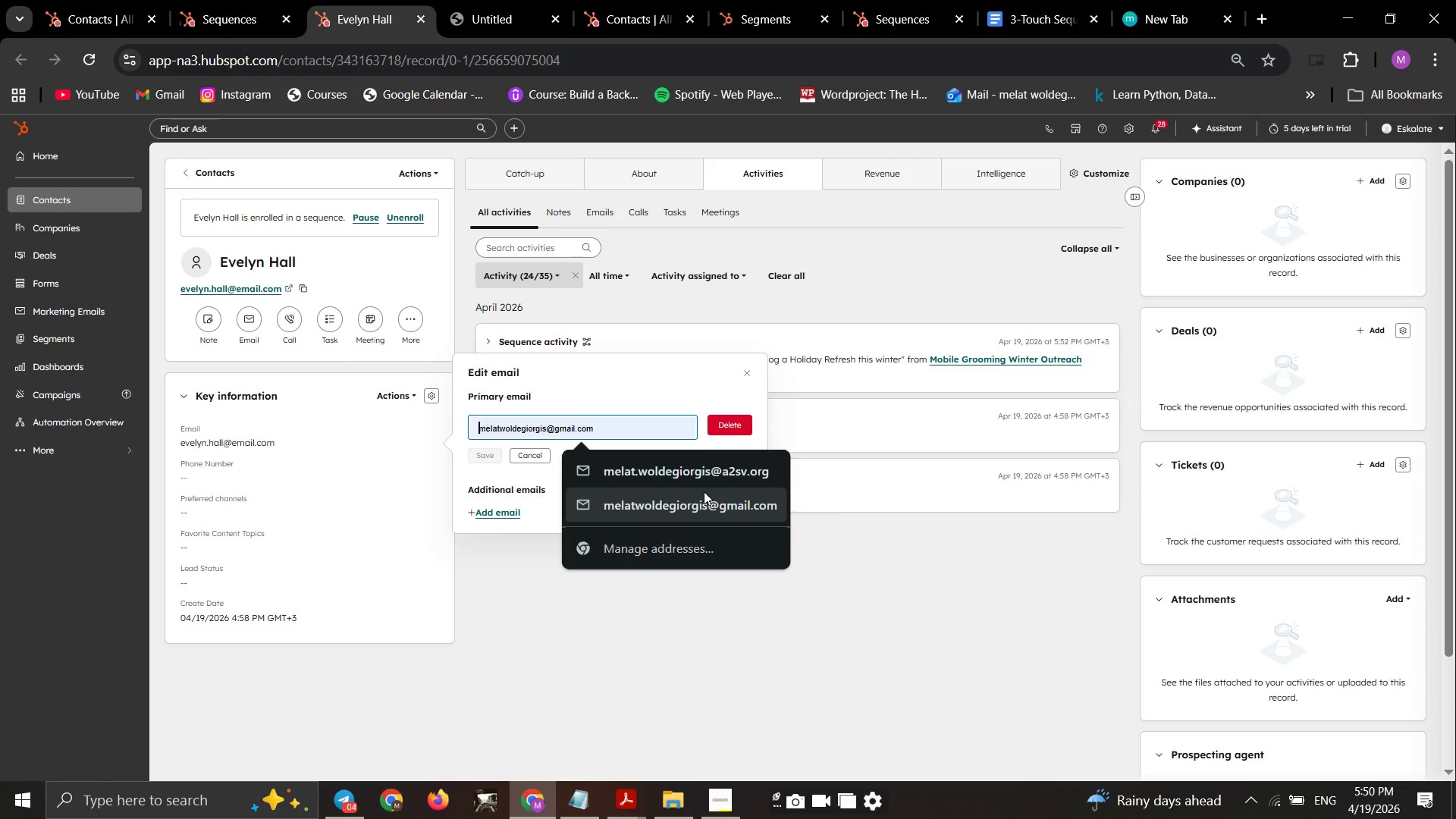 
left_click([714, 462])
 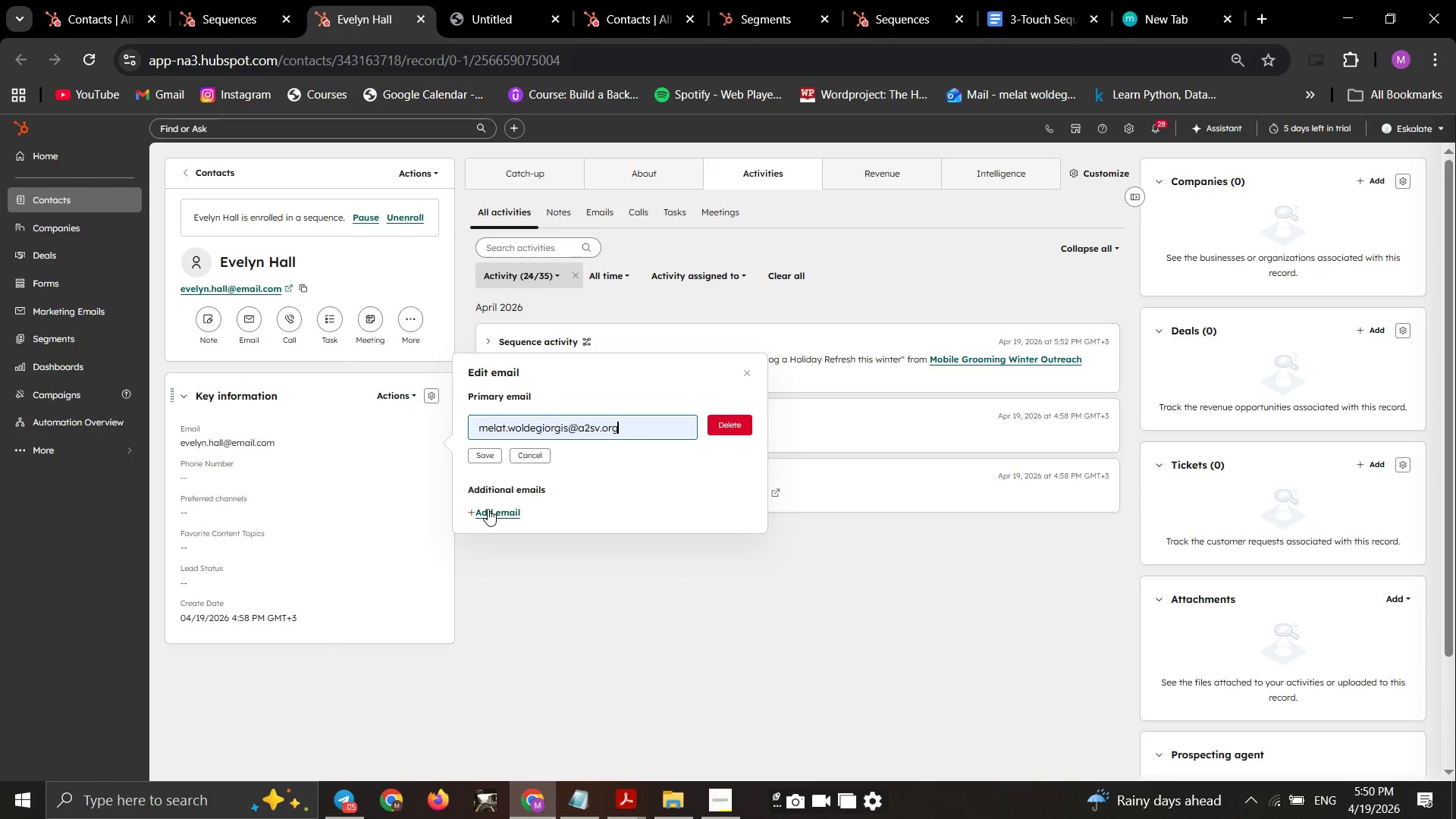 
wait(6.25)
 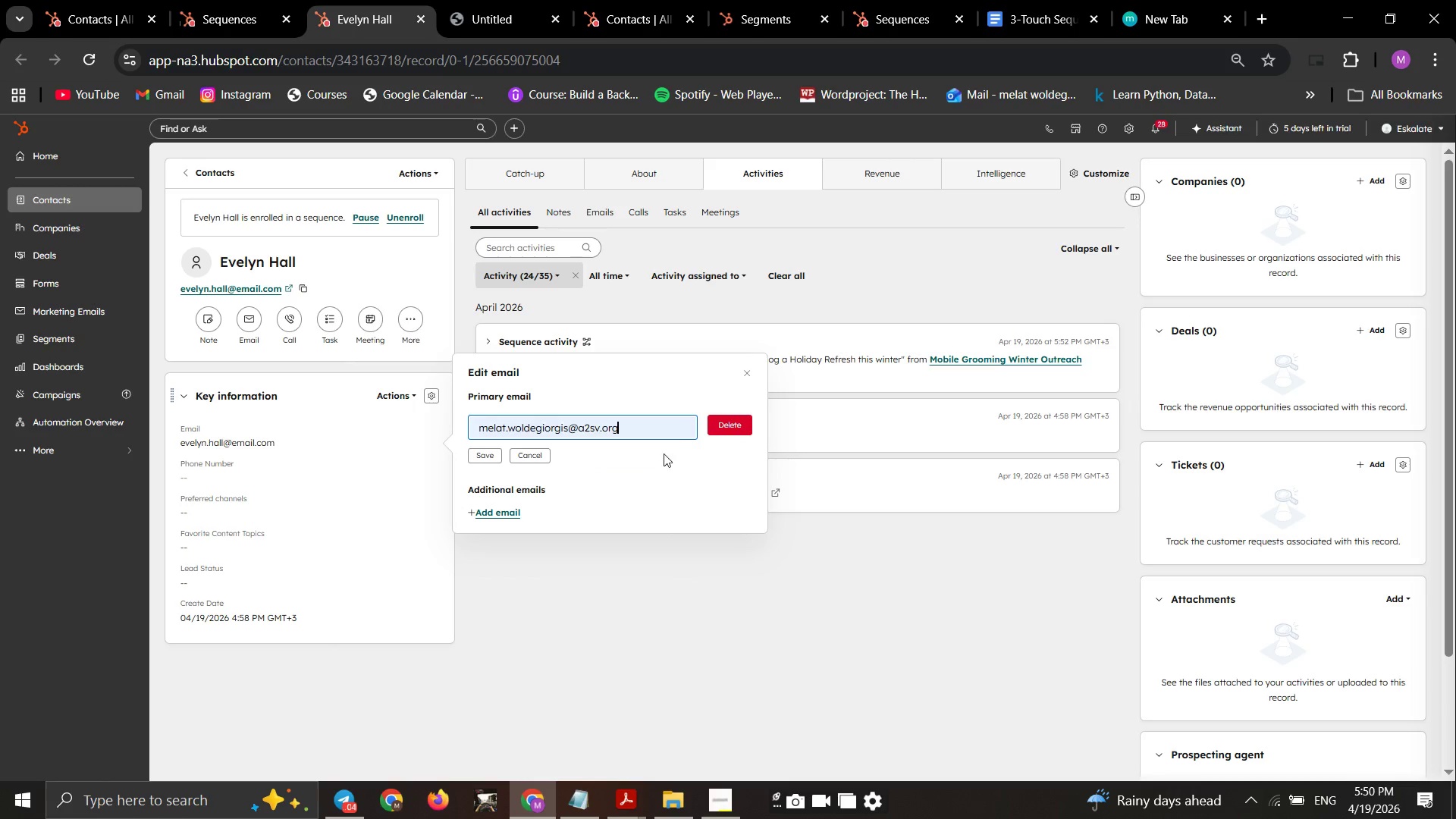 
left_click([491, 507])
 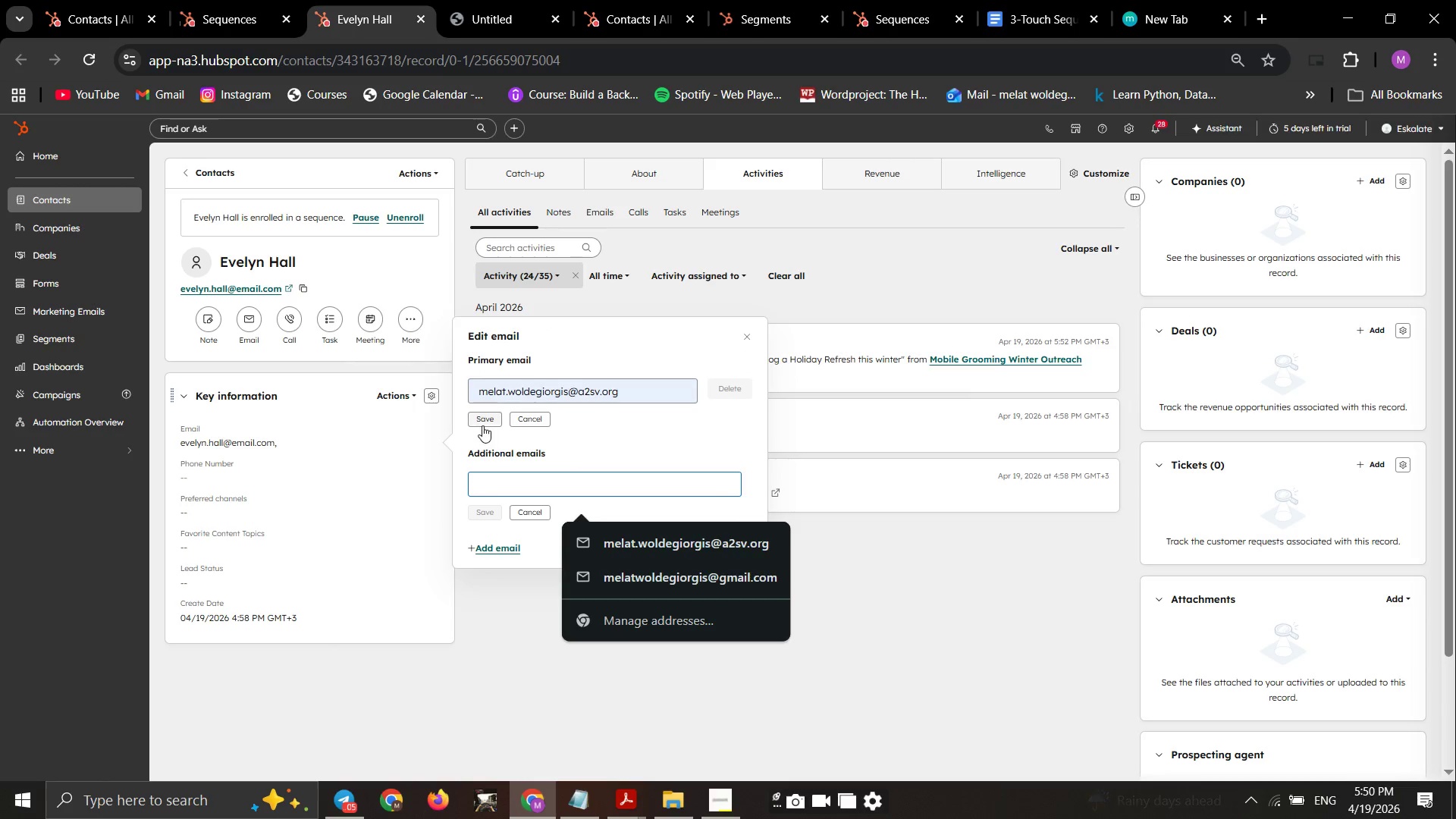 
left_click([483, 422])
 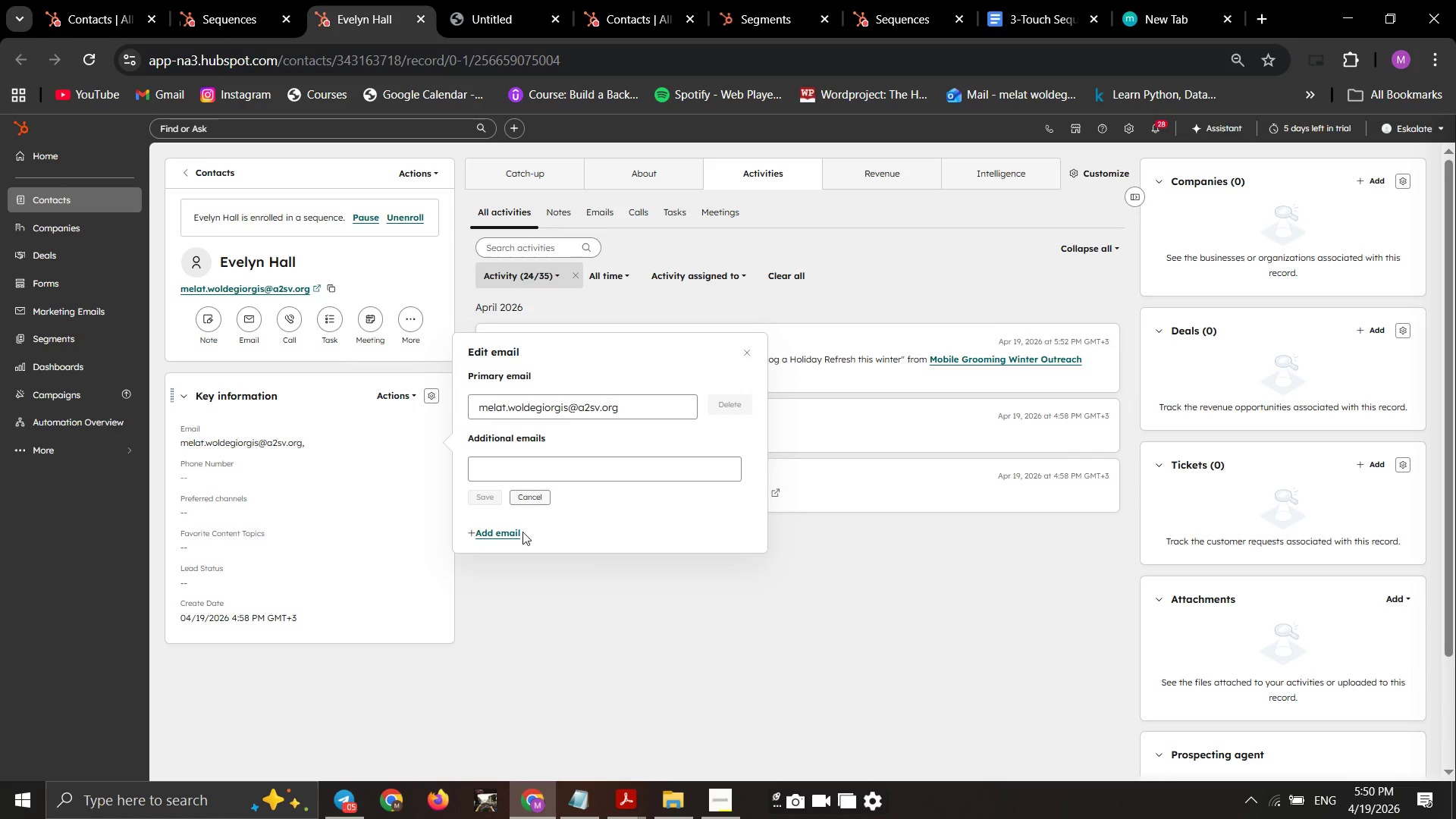 
left_click([530, 585])
 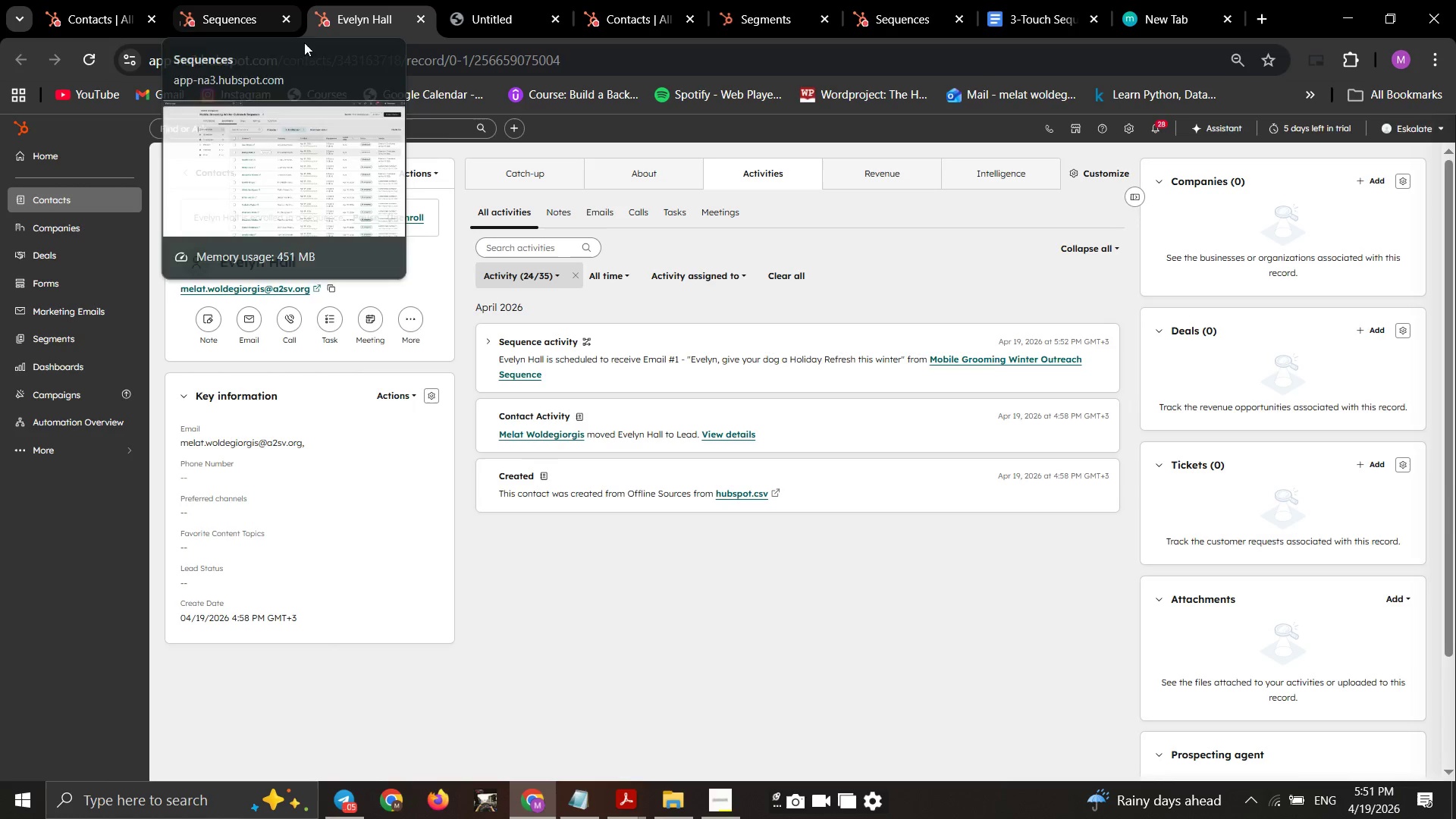 
wait(7.44)
 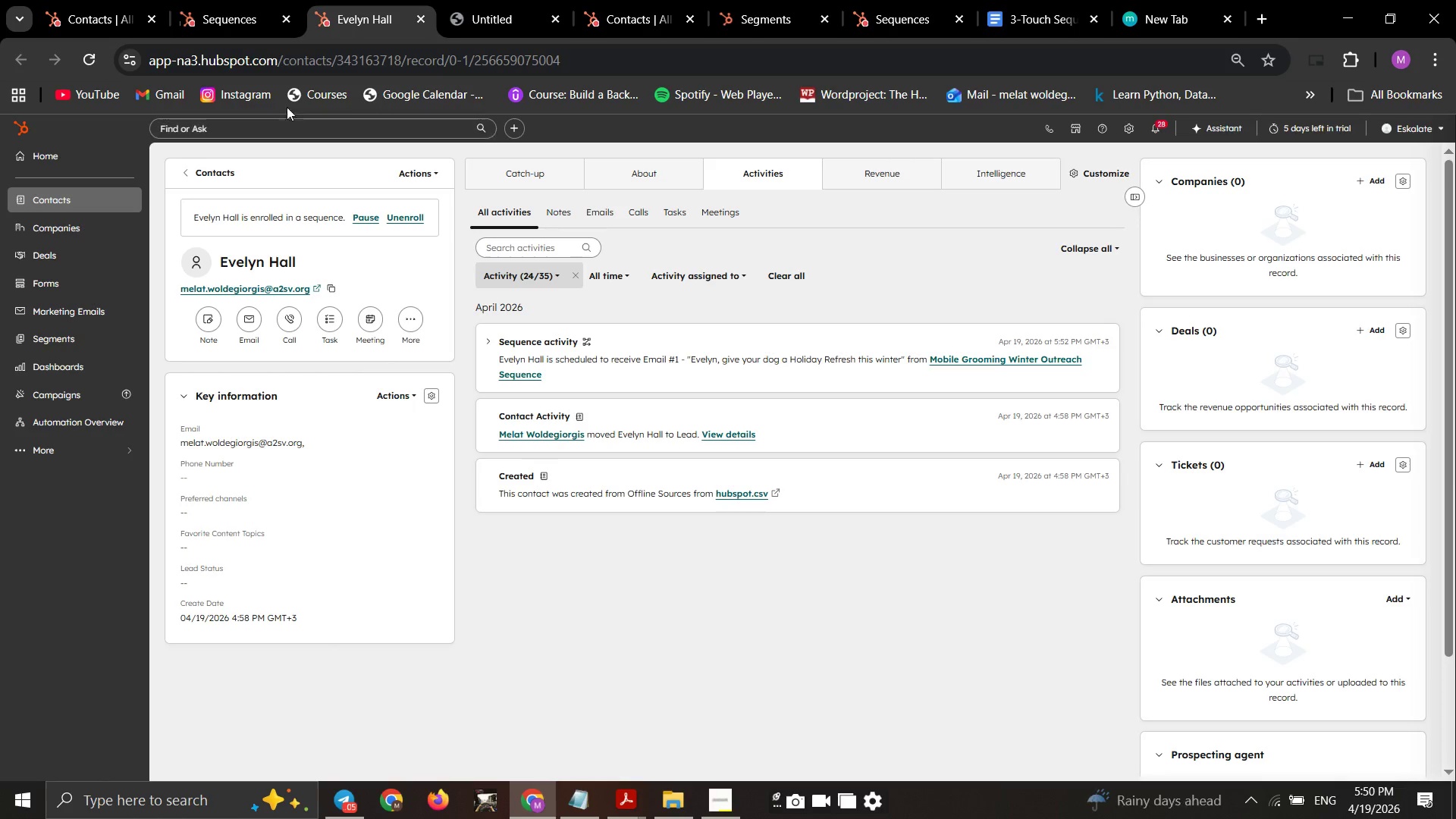 
left_click([71, 438])
 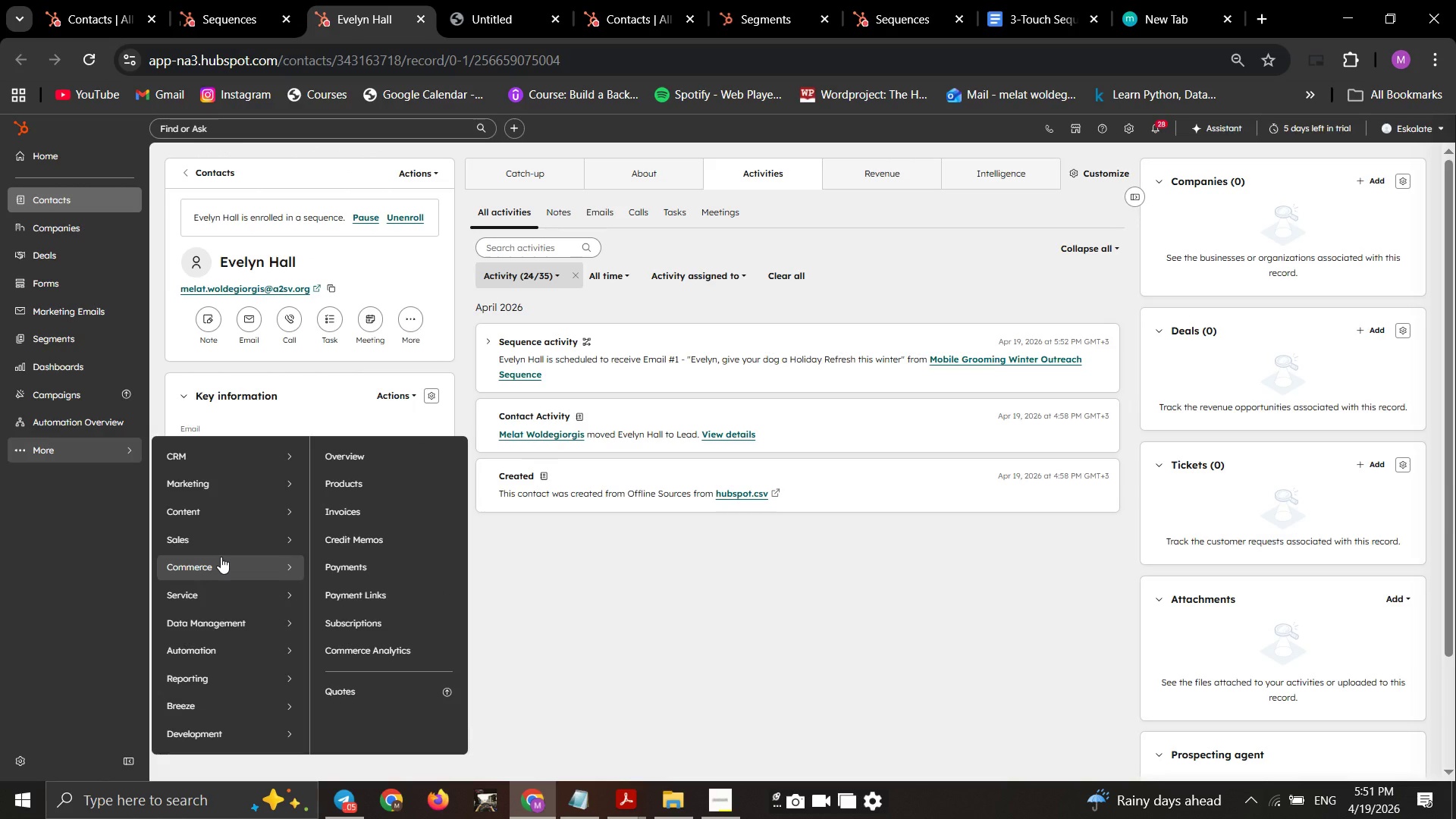 
mouse_move([231, 538])
 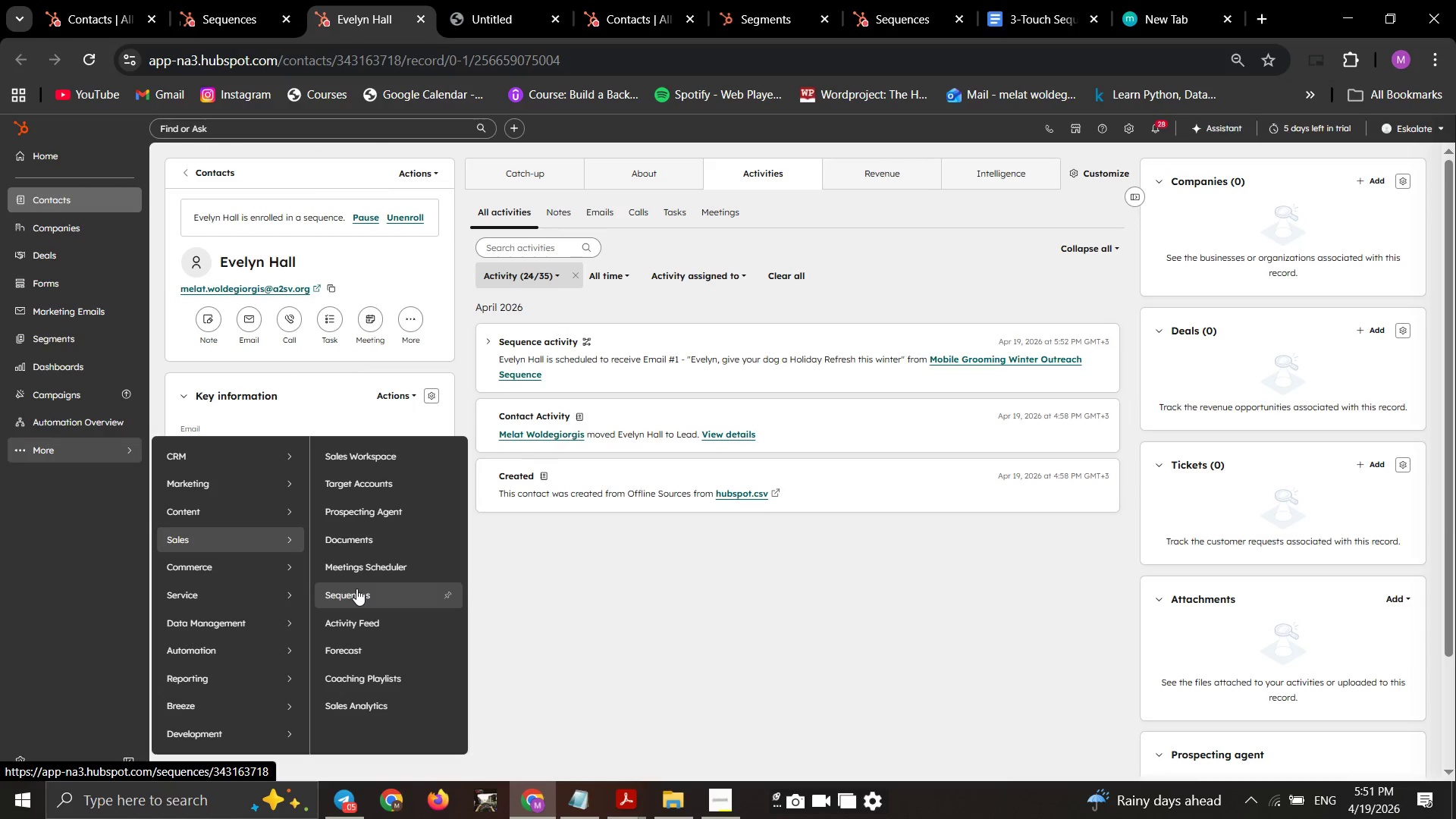 
left_click([356, 588])
 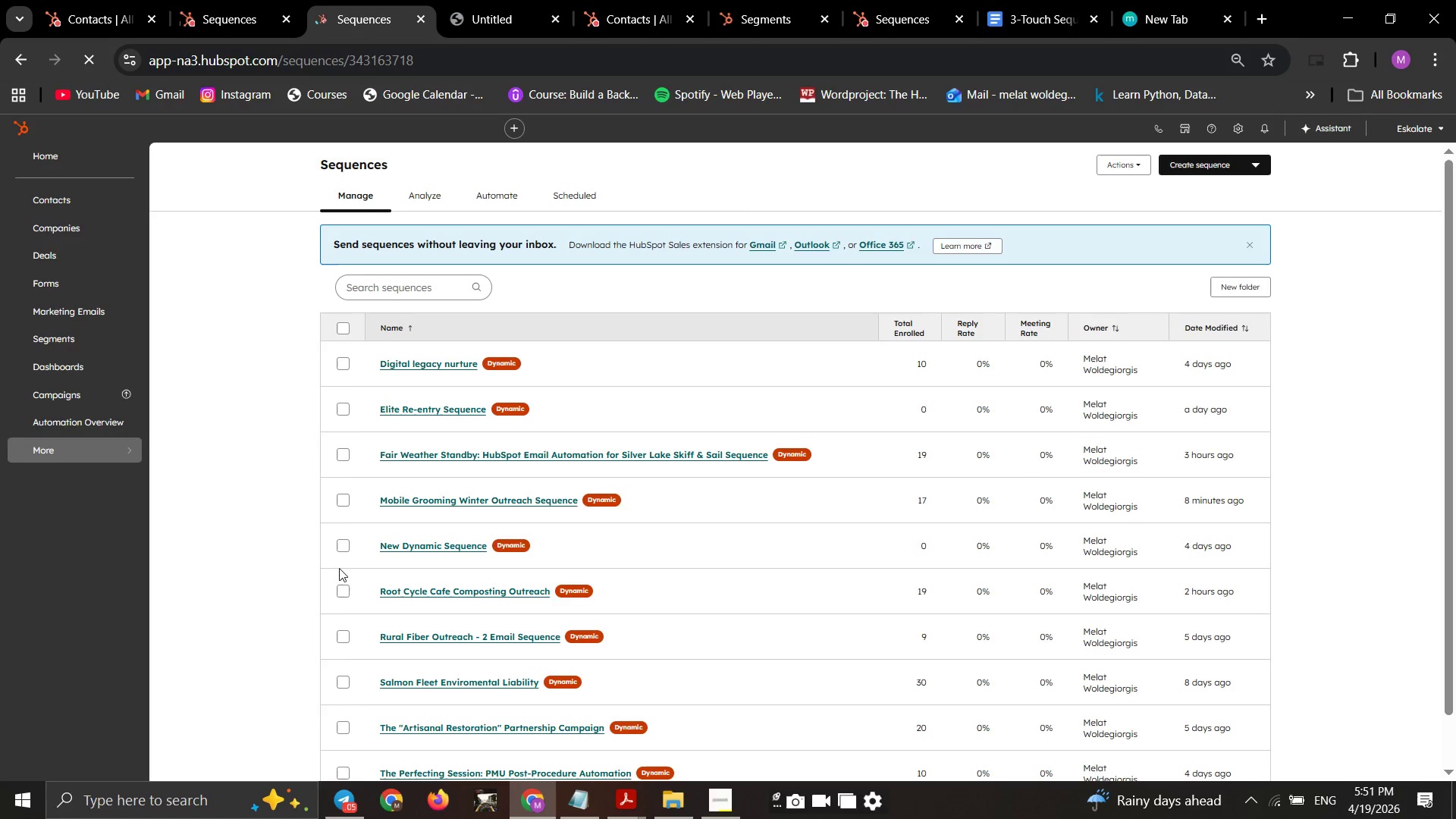 
wait(9.01)
 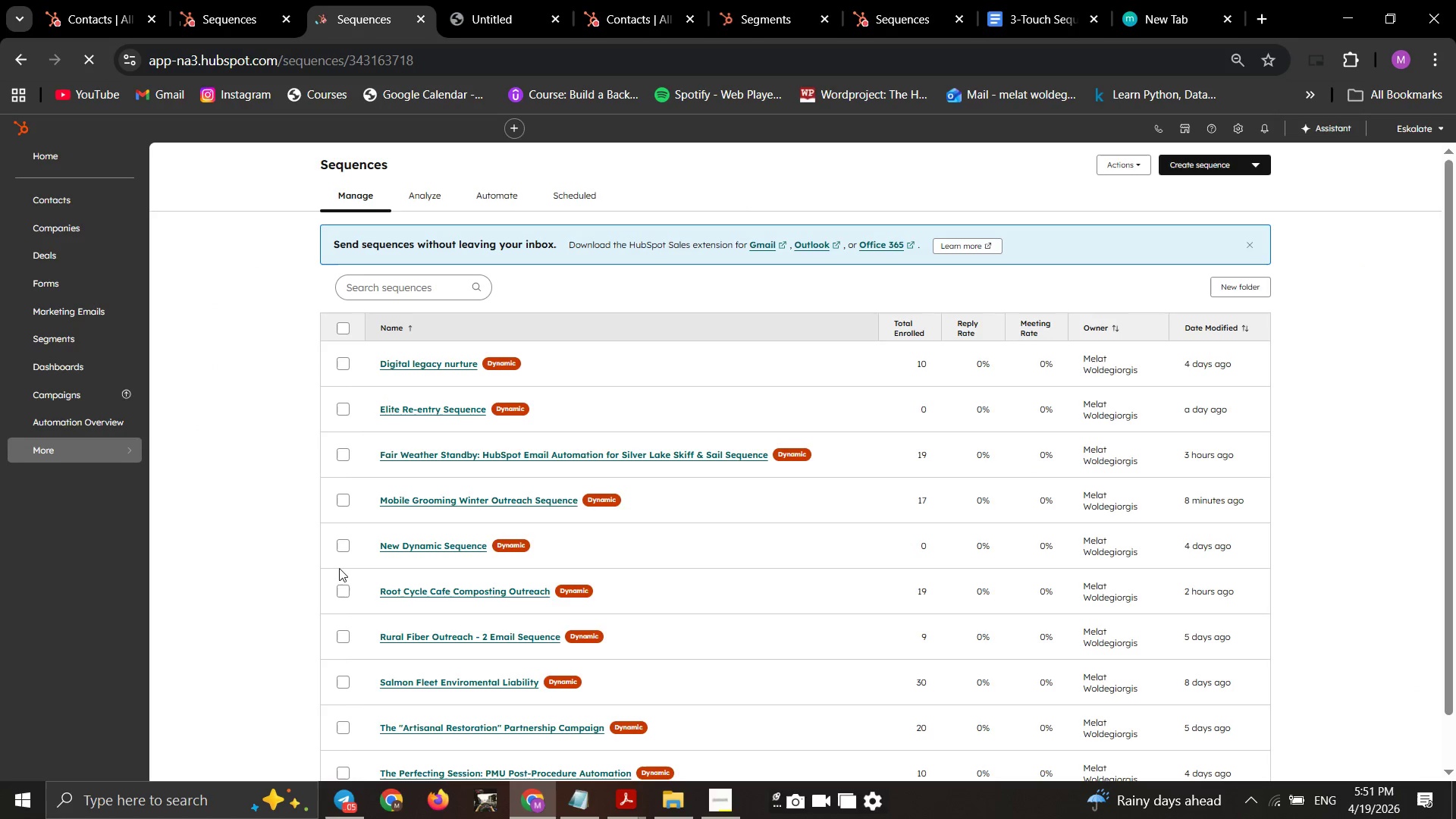 
left_click([727, 805])